 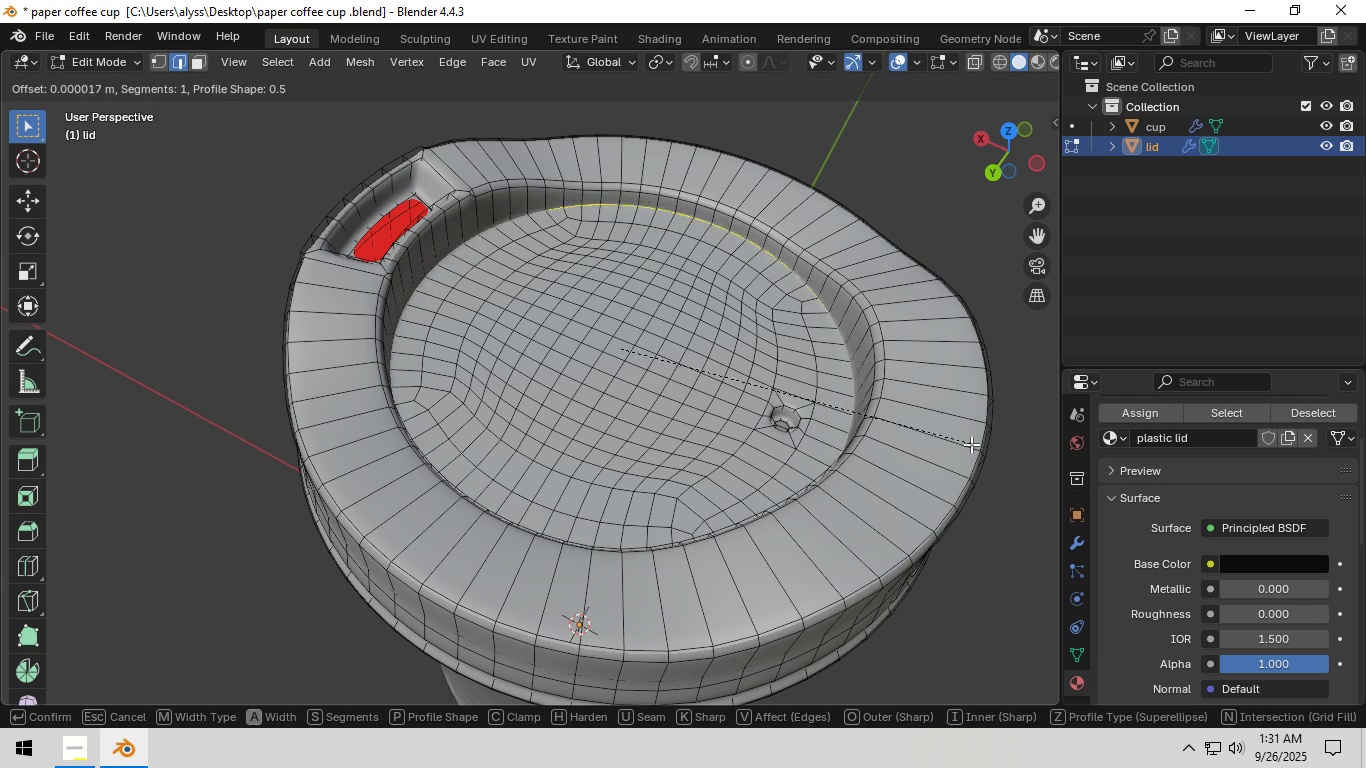 
left_click([978, 445])
 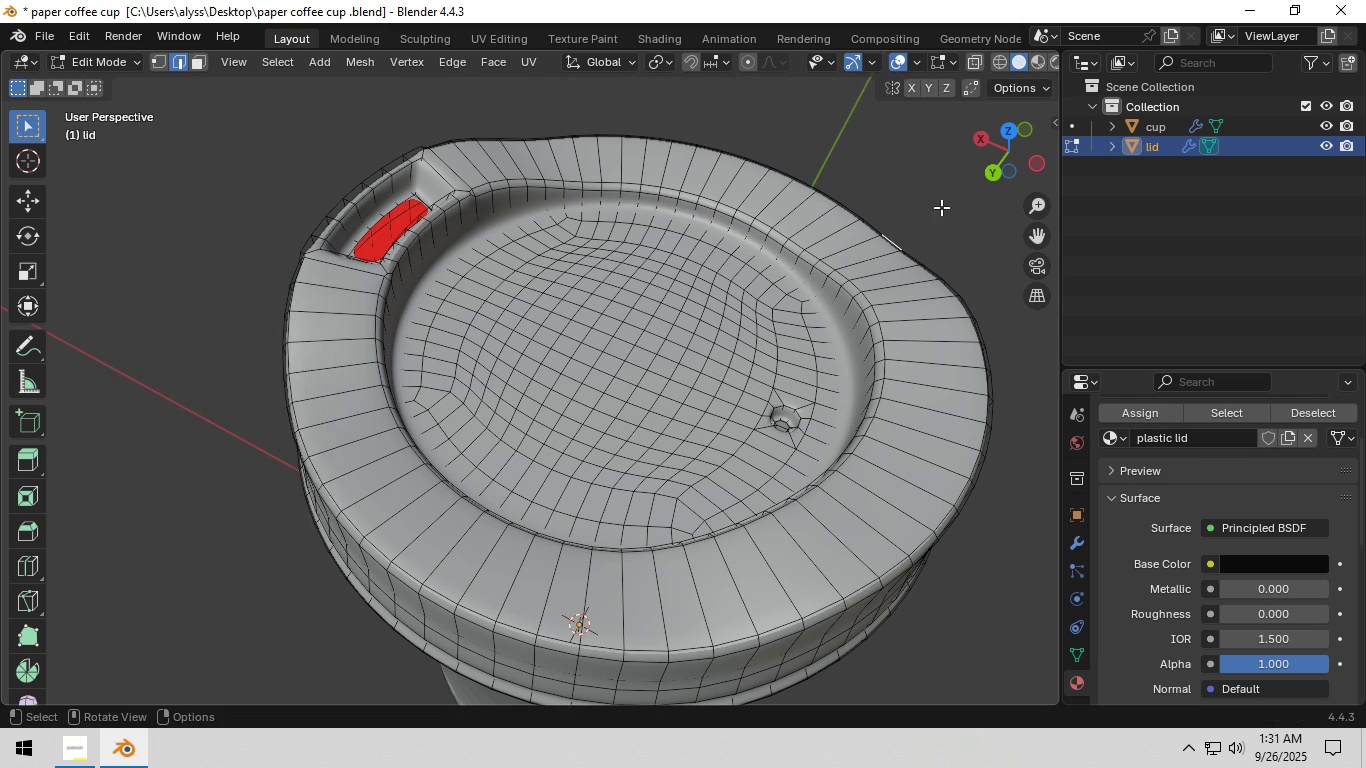 
left_click([941, 207])
 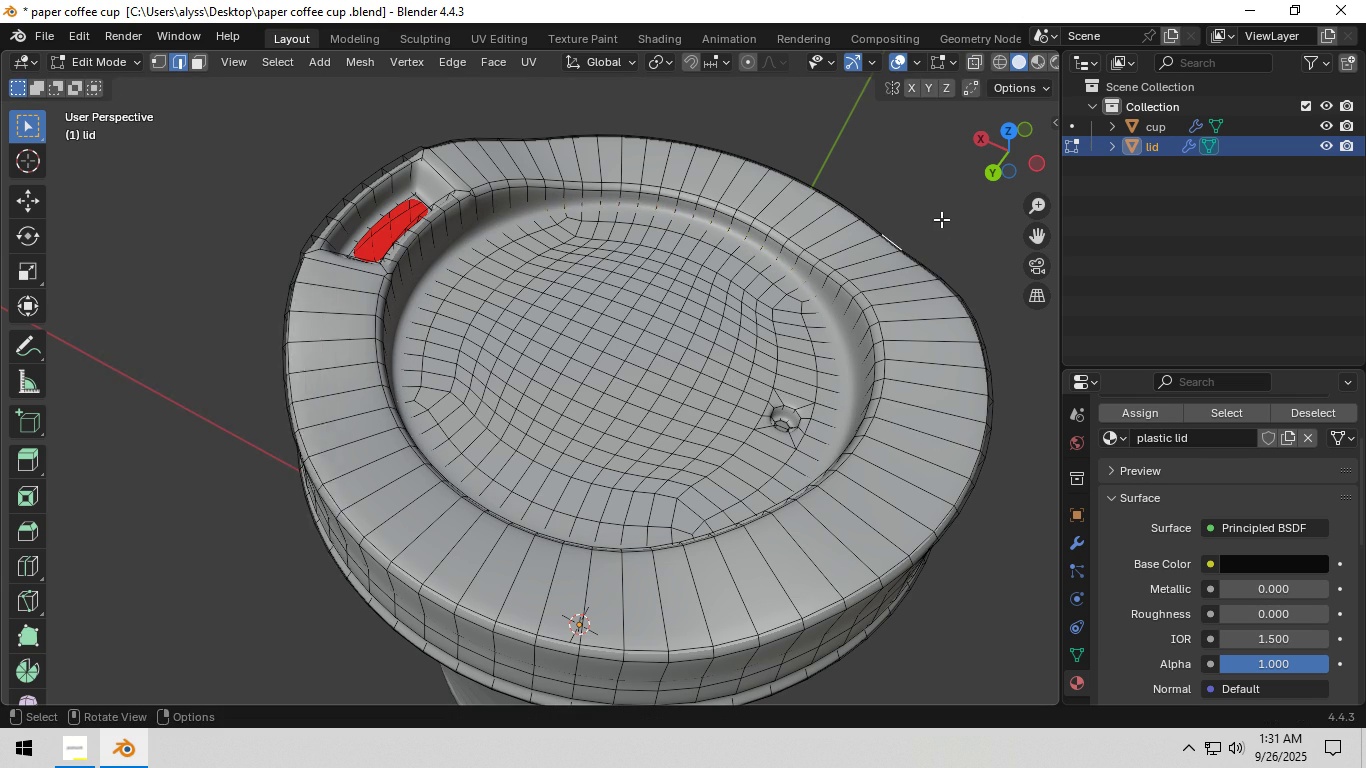 
key(Tab)
 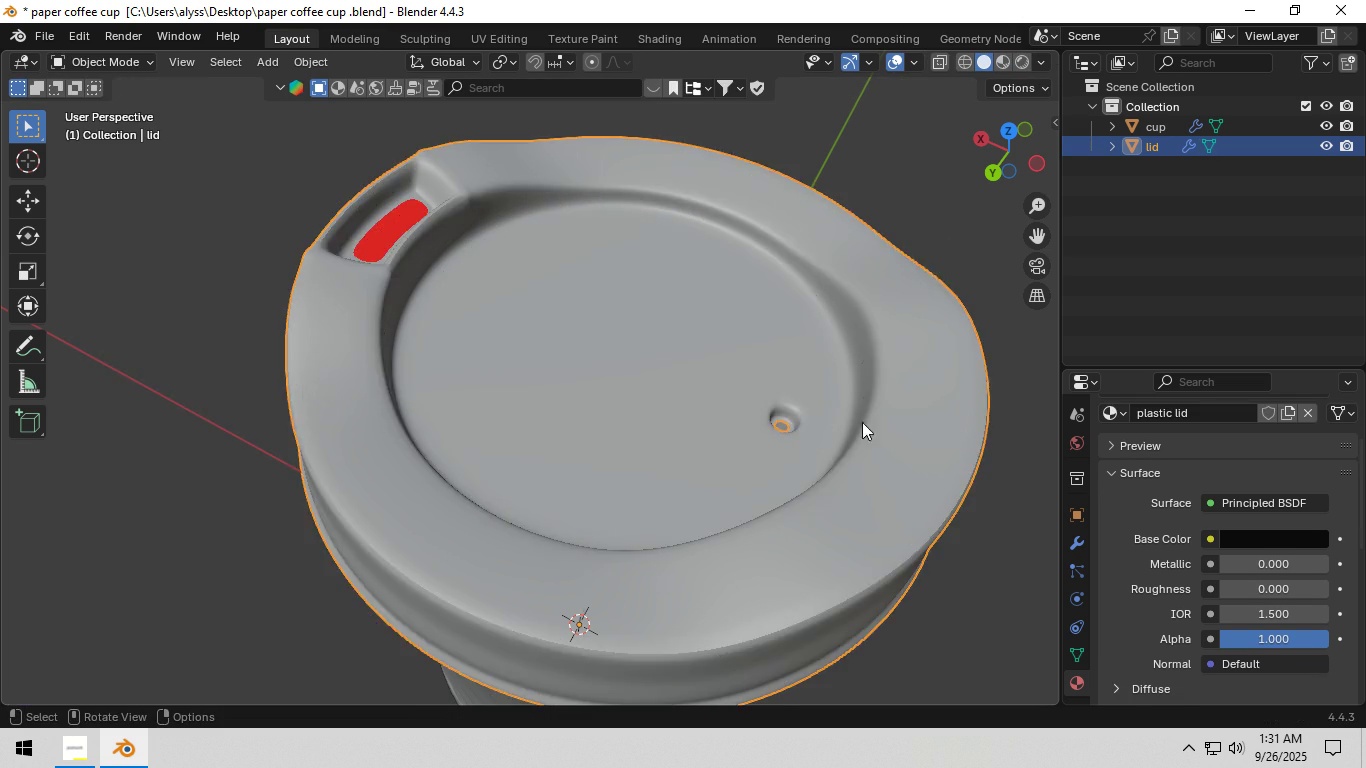 
scroll: coordinate [839, 461], scroll_direction: down, amount: 3.0
 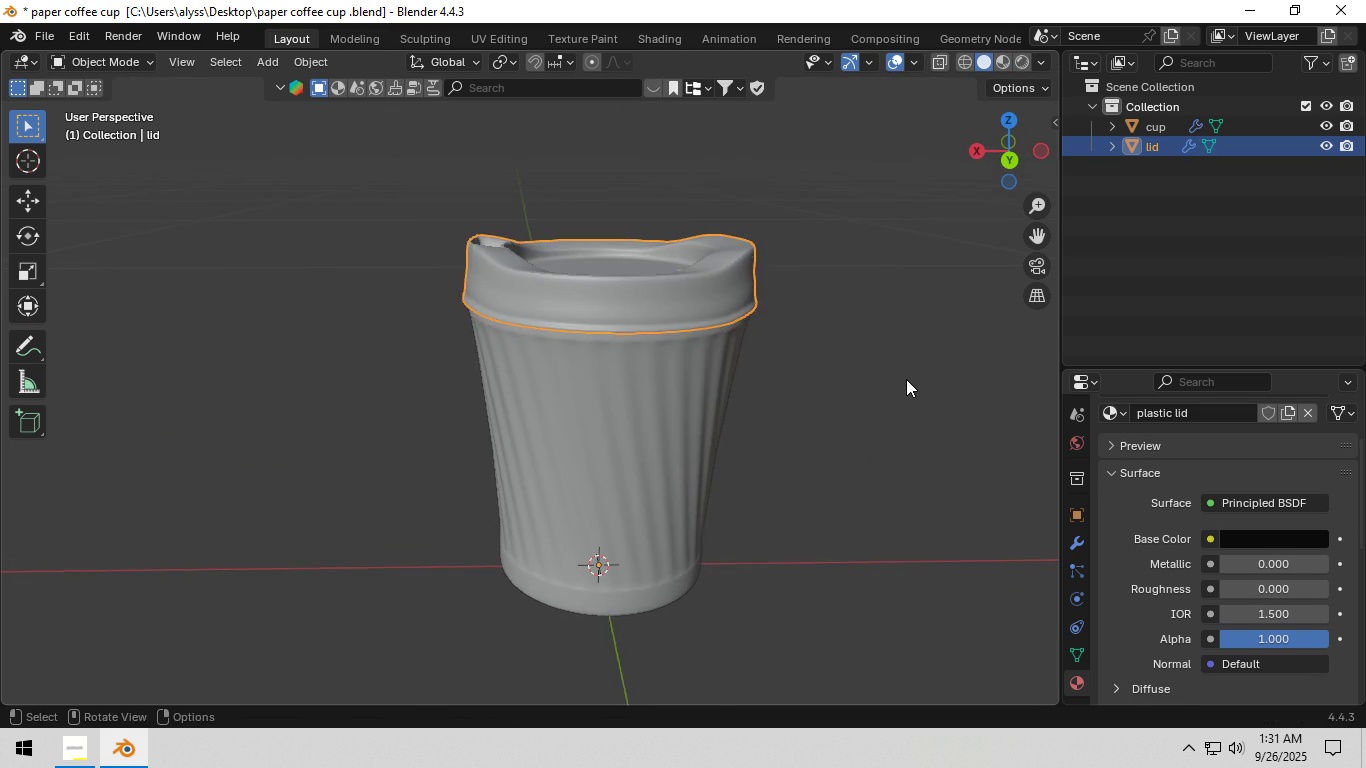 
left_click([906, 379])
 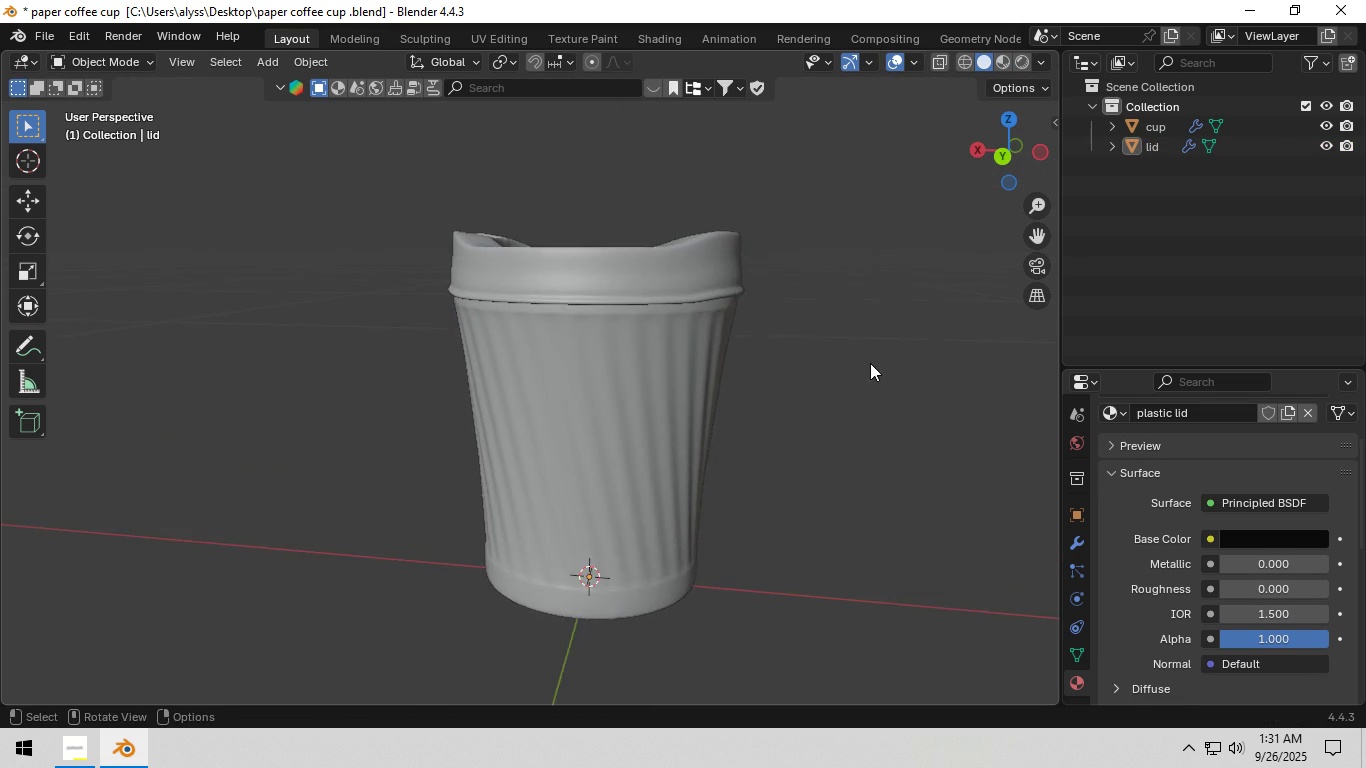 
scroll: coordinate [857, 381], scroll_direction: up, amount: 1.0